 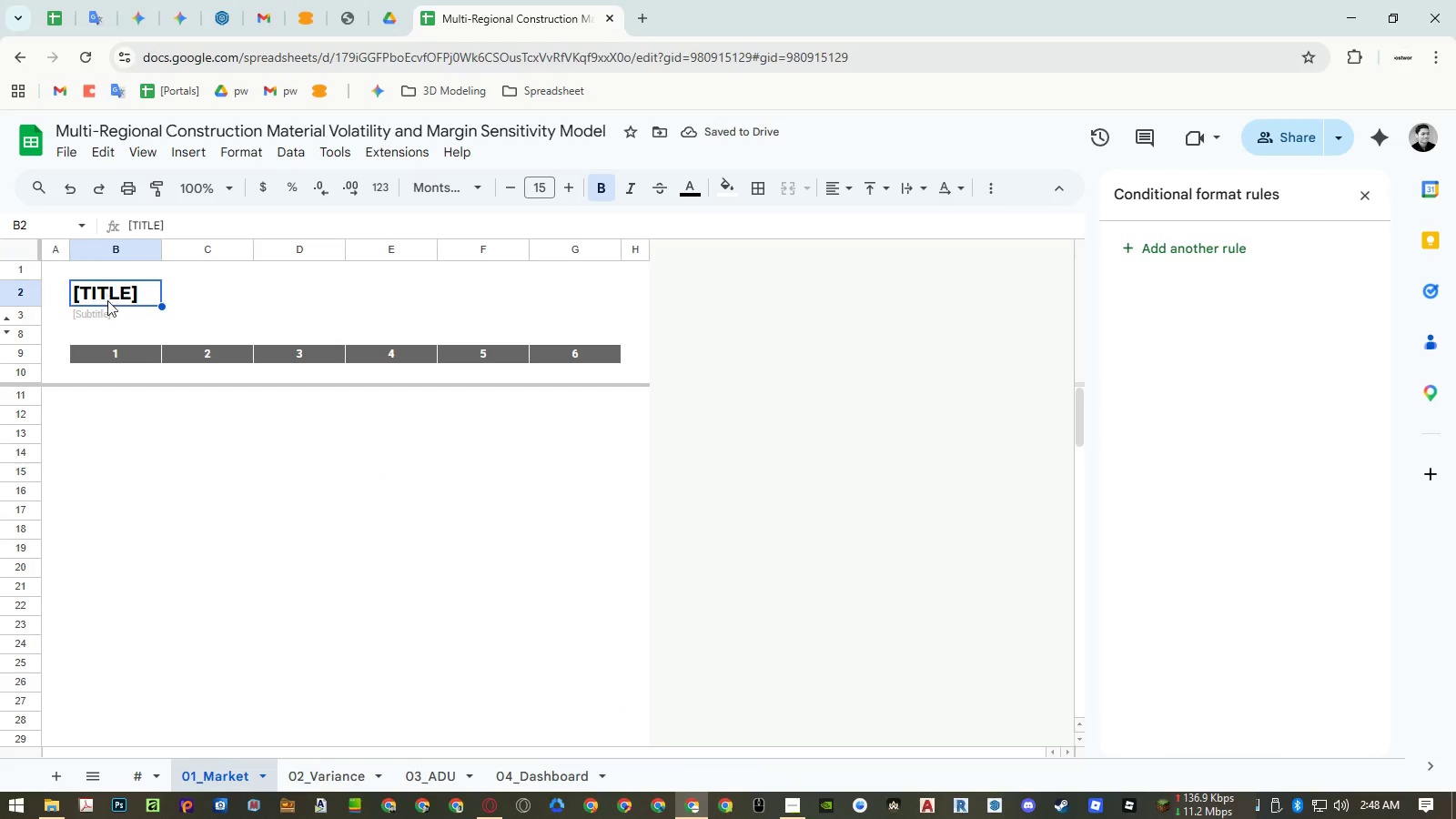 
key(Control+ControlLeft)
 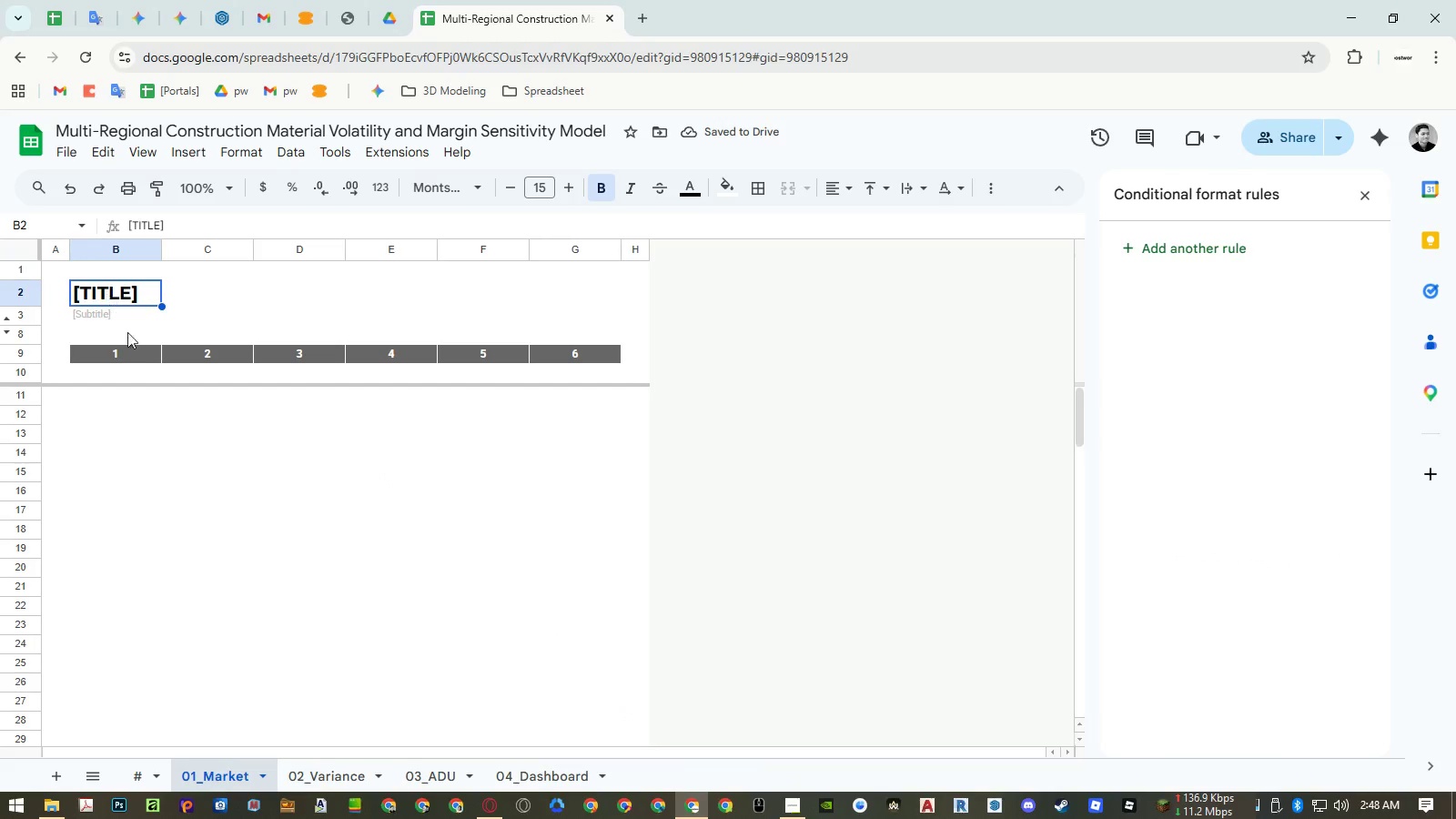 
key(Control+Shift+ShiftLeft)
 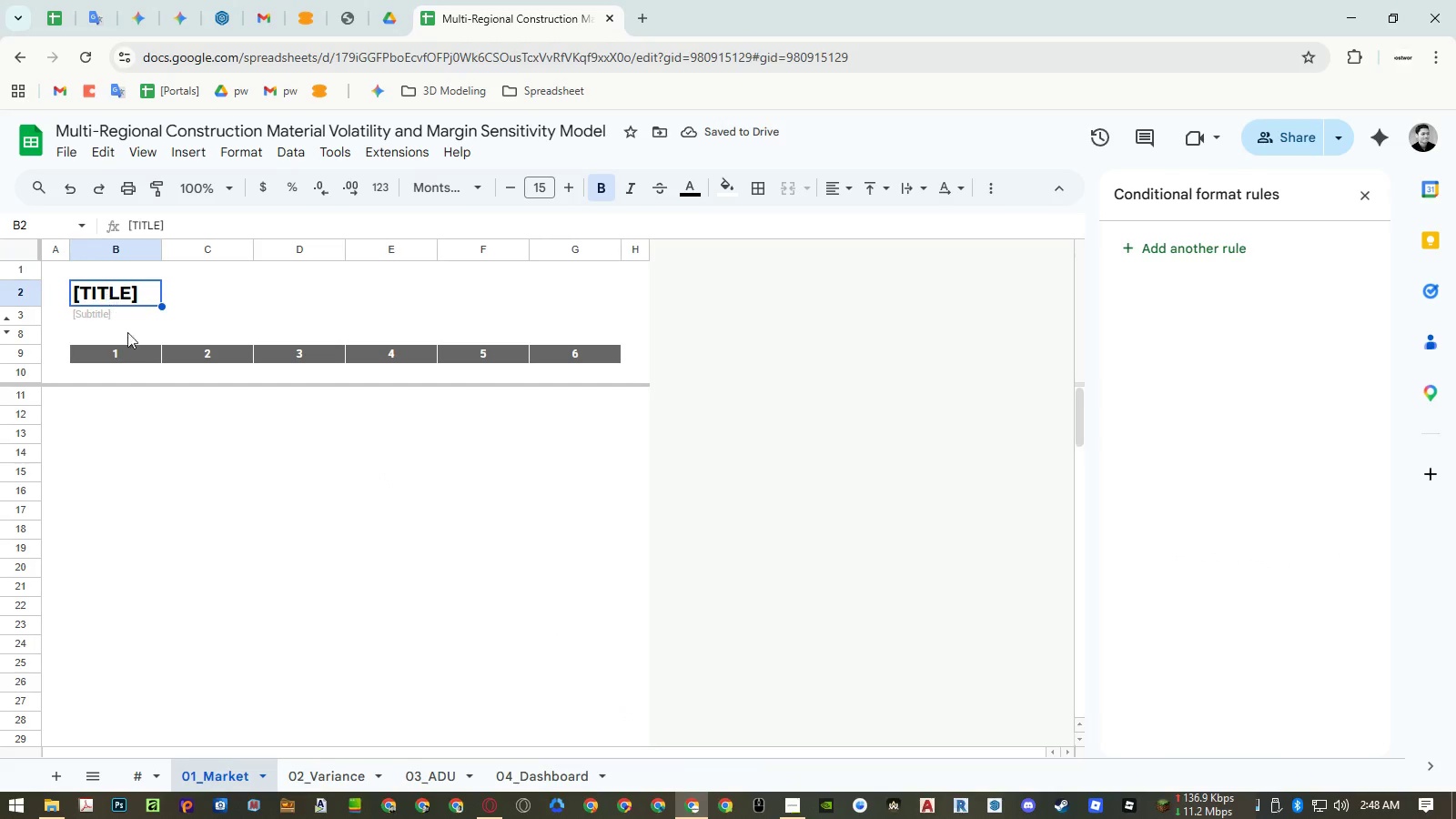 
key(Control+Shift+V)
 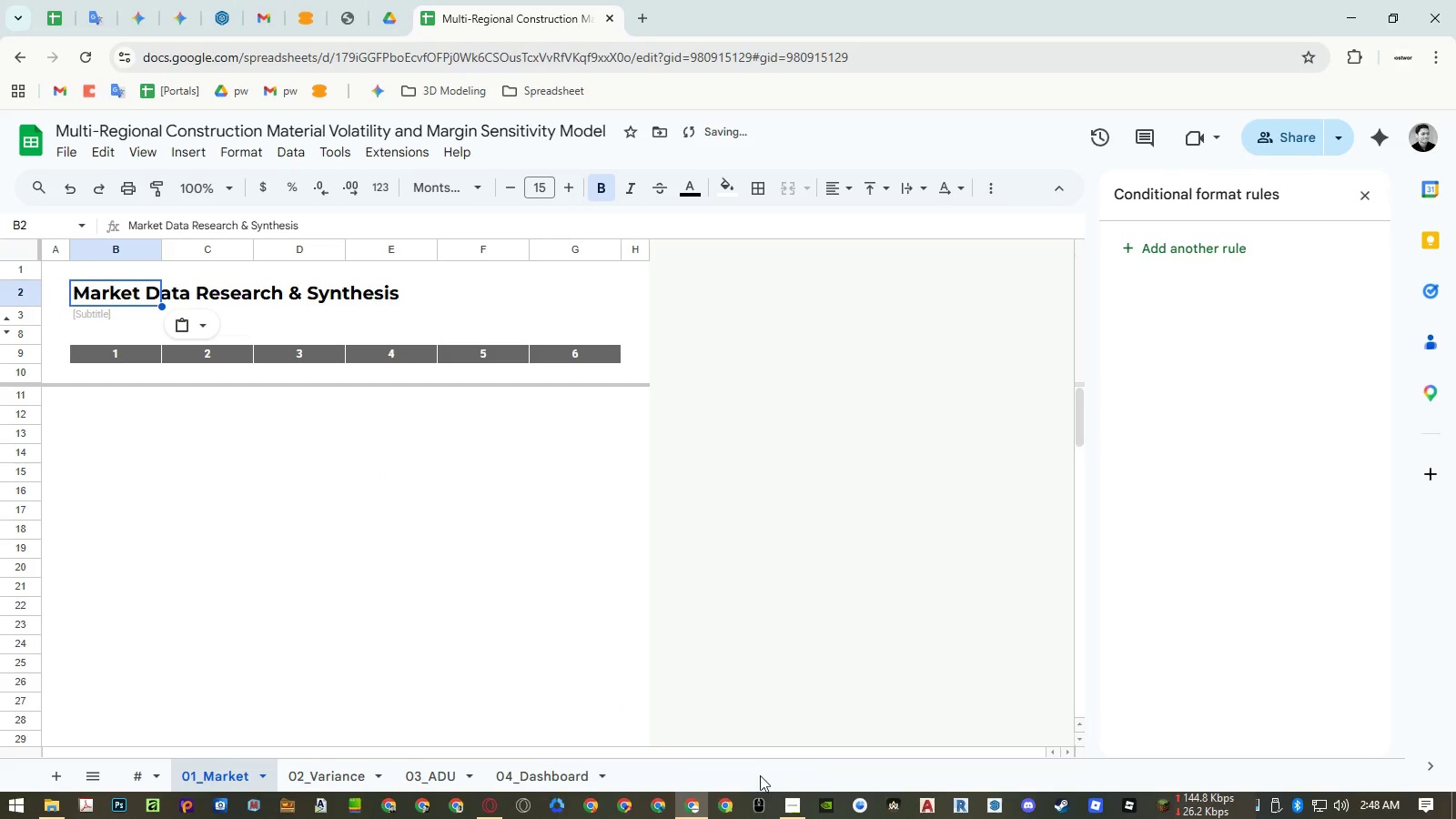 
left_click([785, 805])